 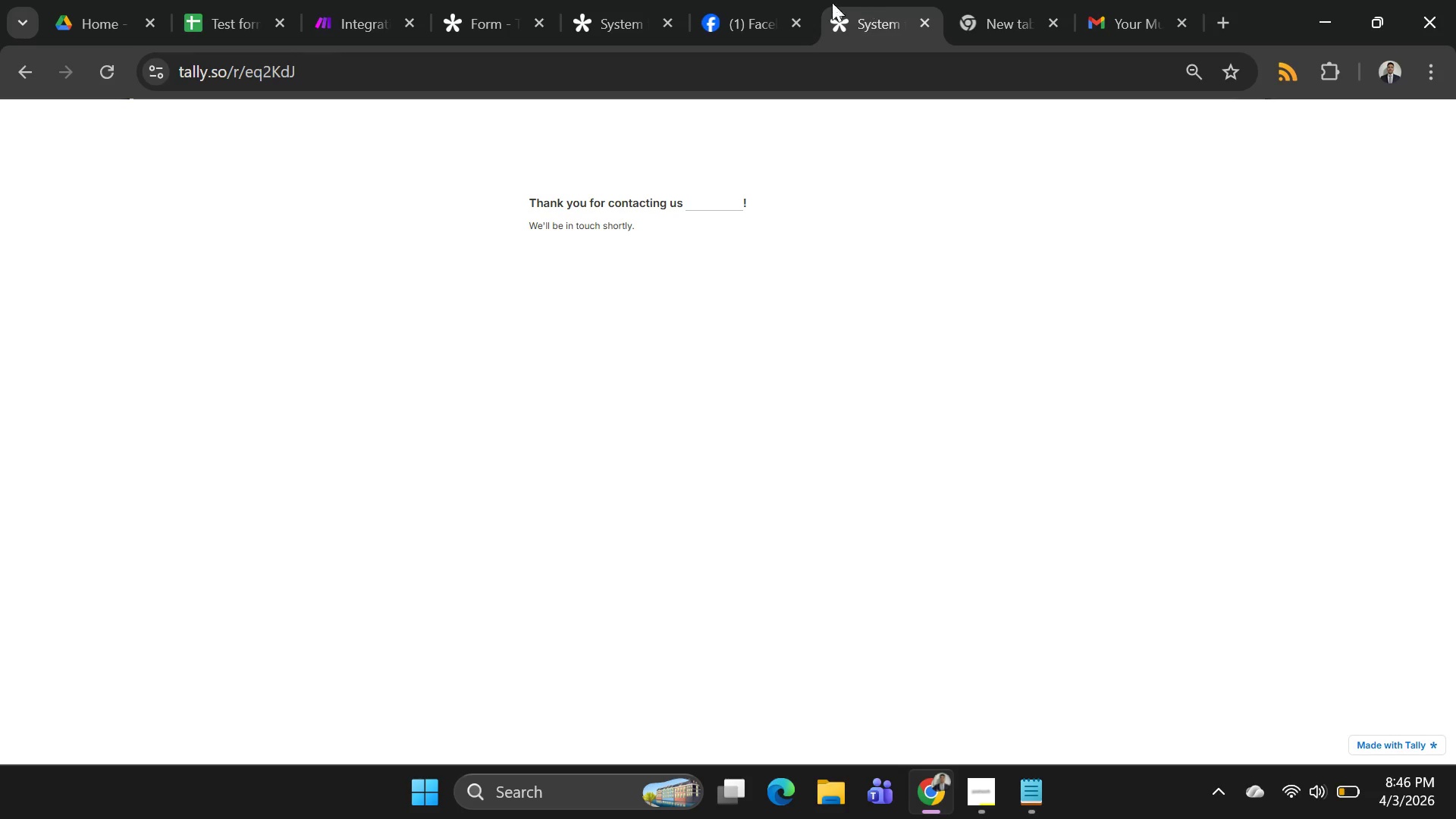 
left_click([765, 11])
 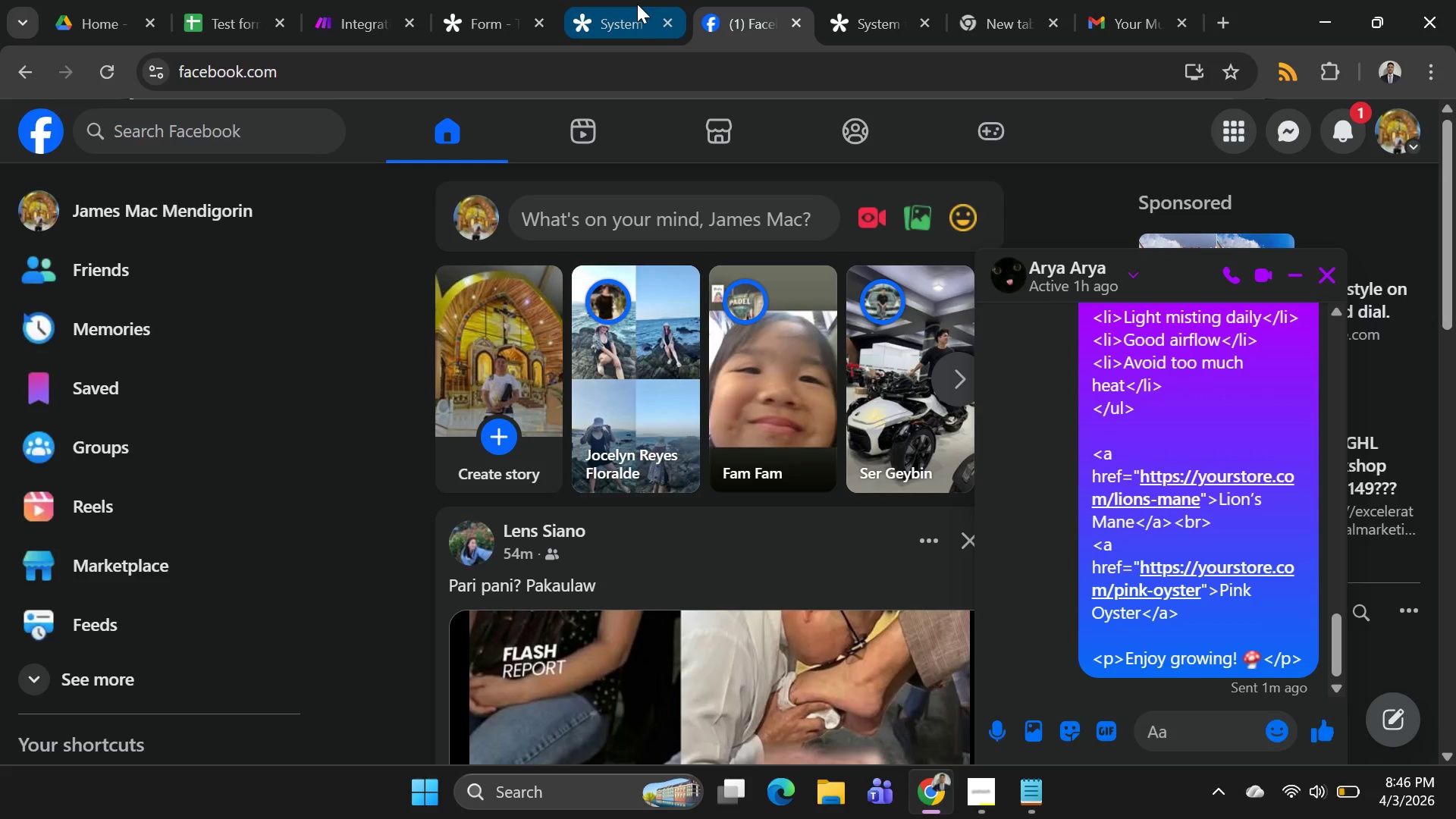 
left_click([627, 11])
 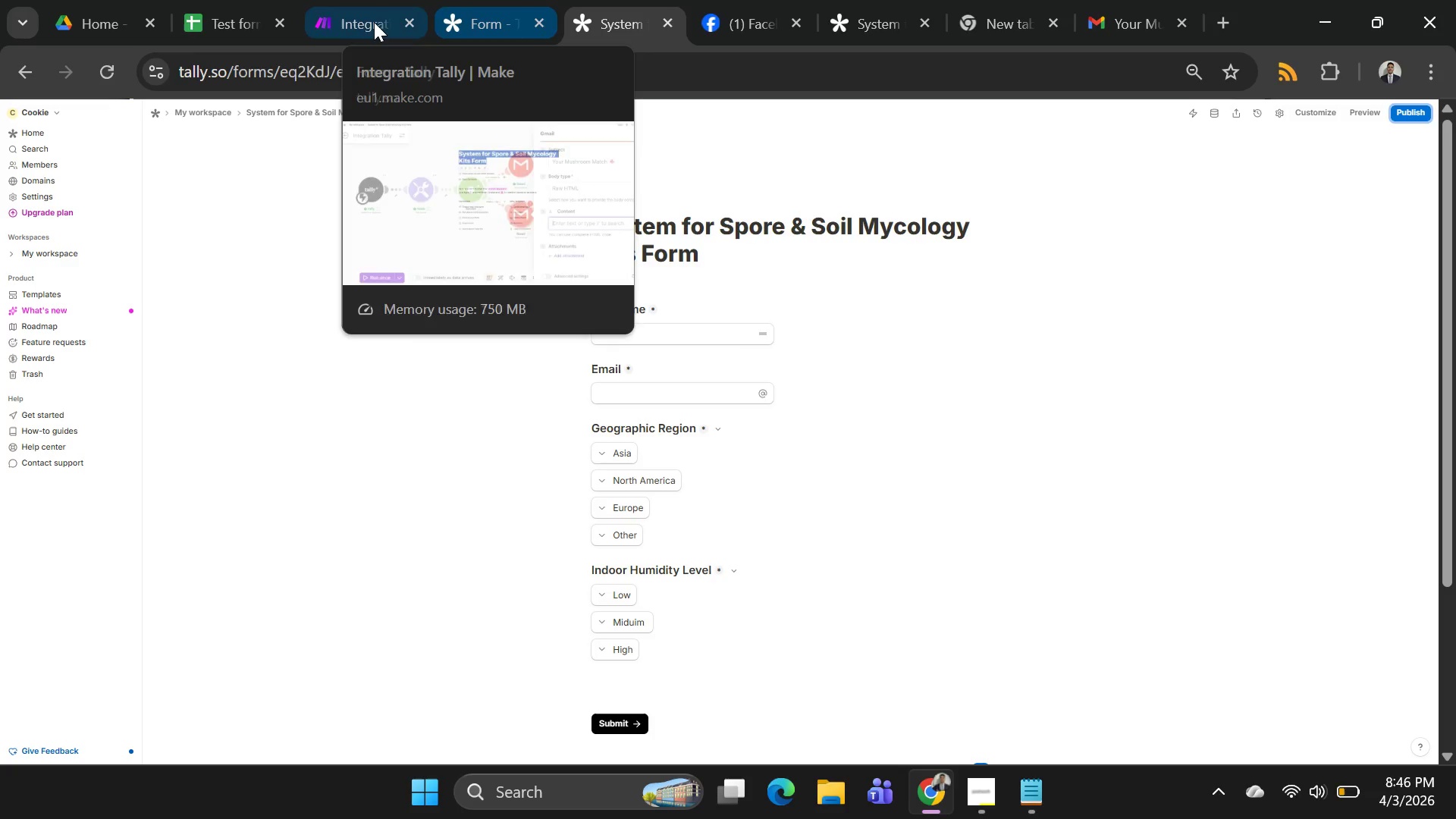 
left_click([356, 28])
 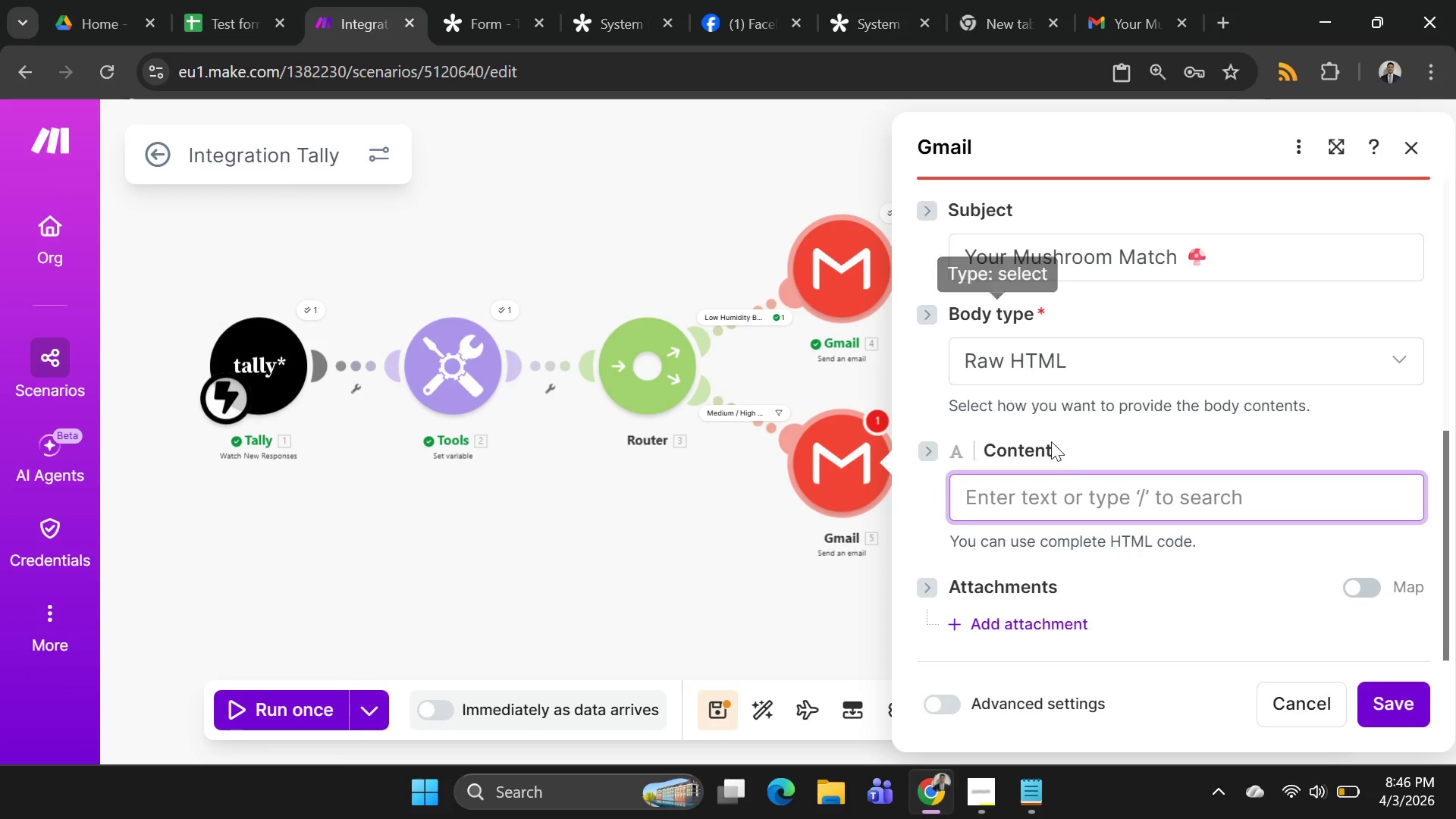 
key(Control+ControlLeft)
 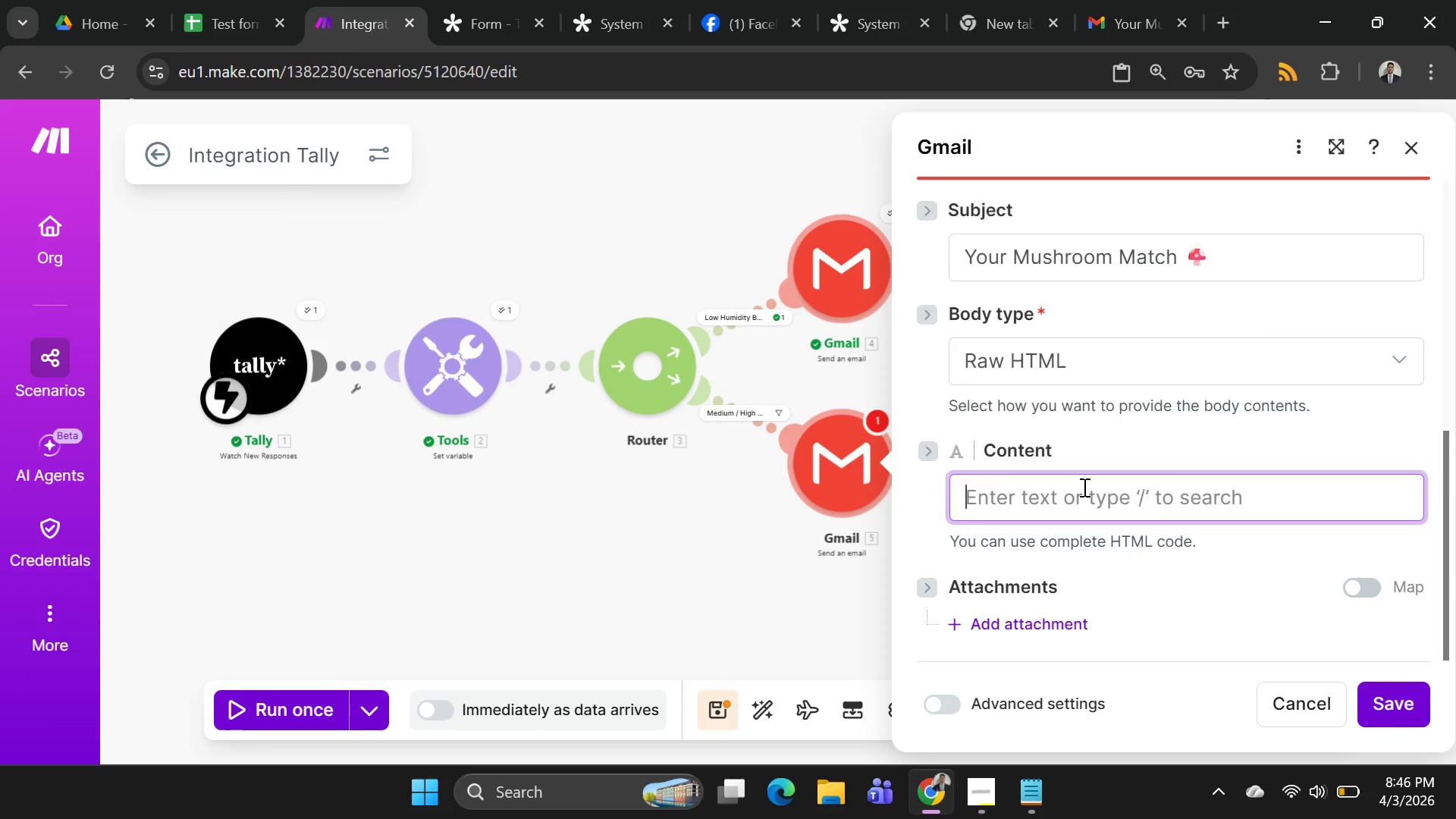 
key(Control+V)
 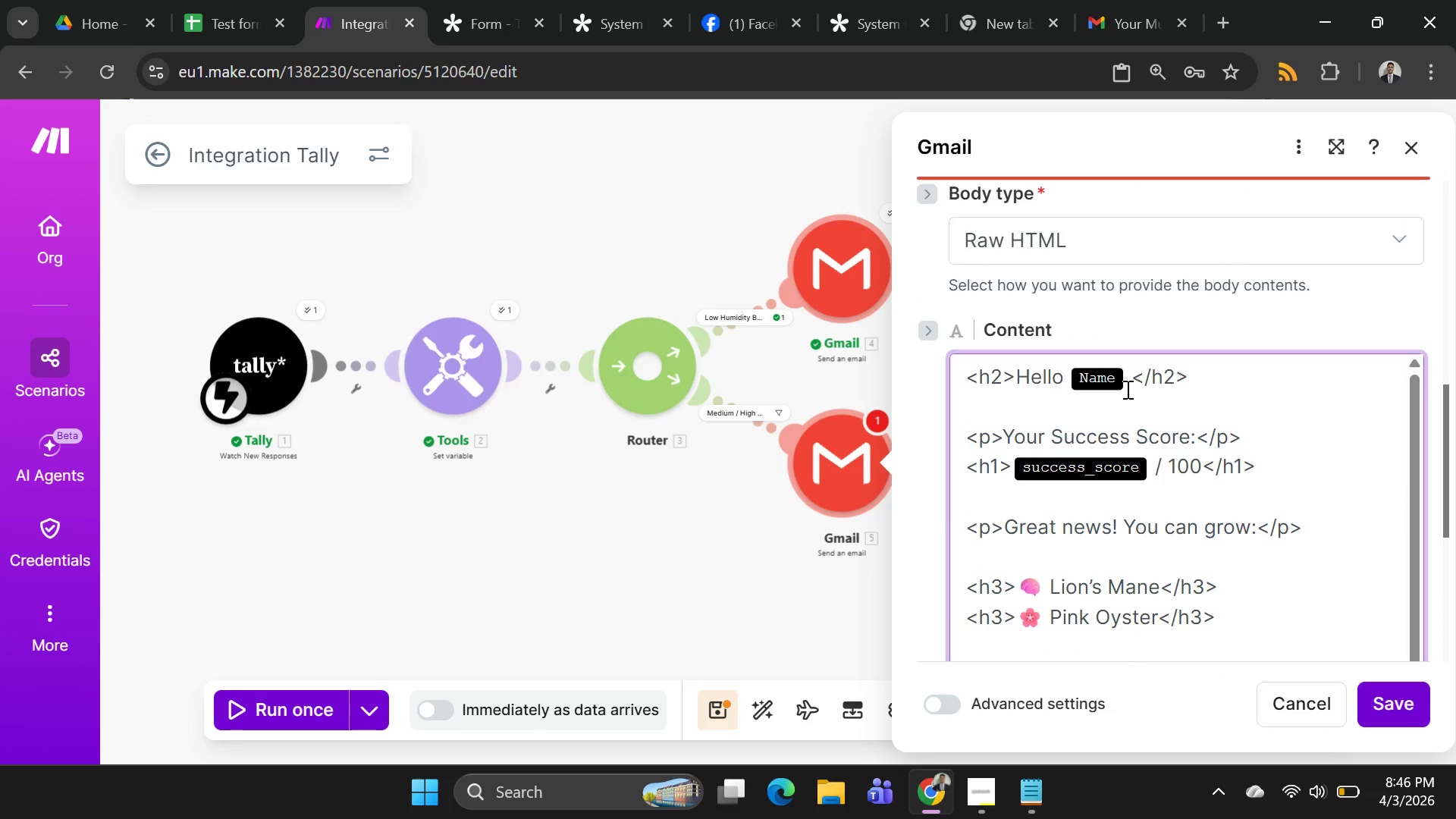 
wait(5.36)
 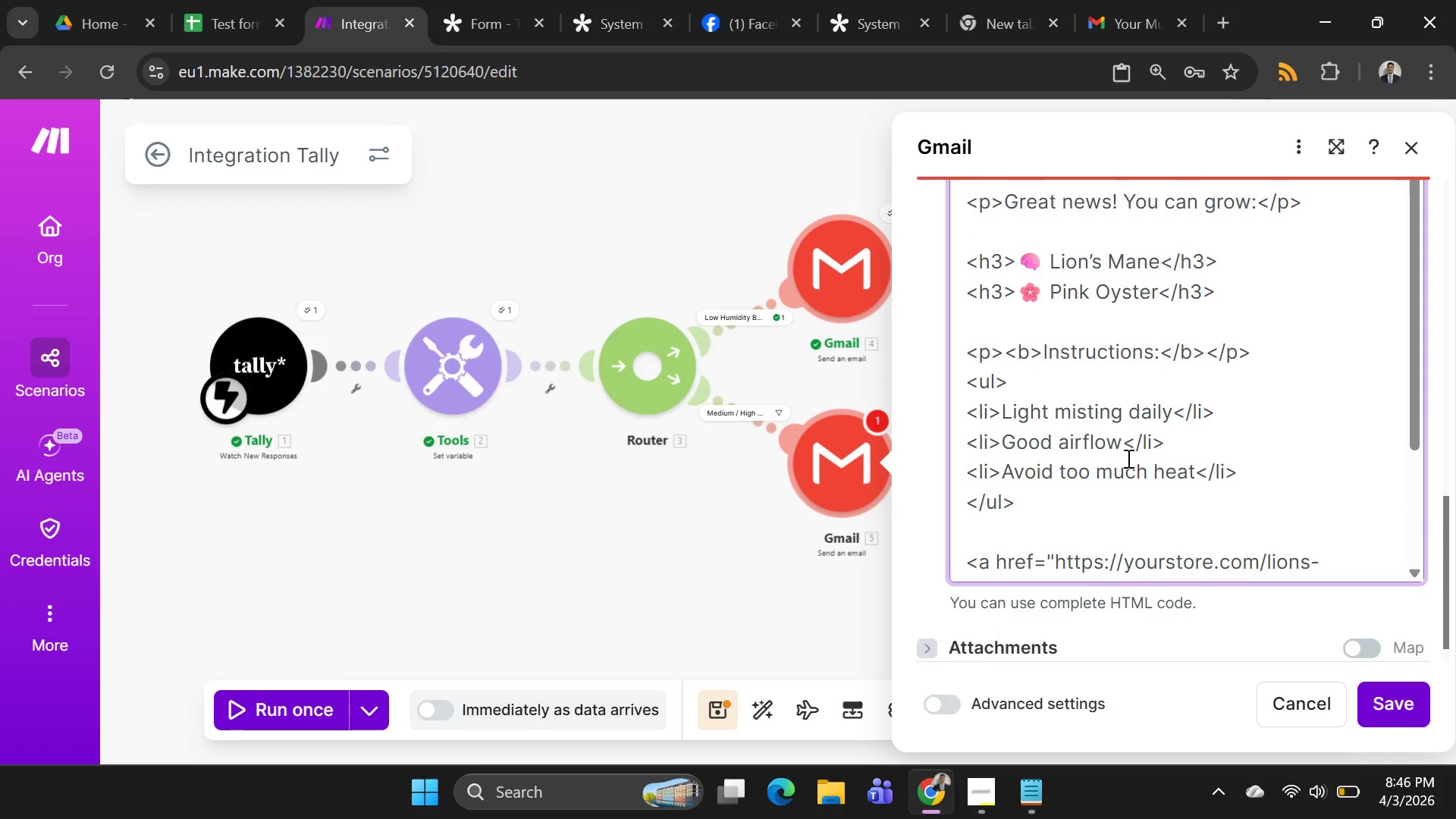 
left_click([1123, 378])
 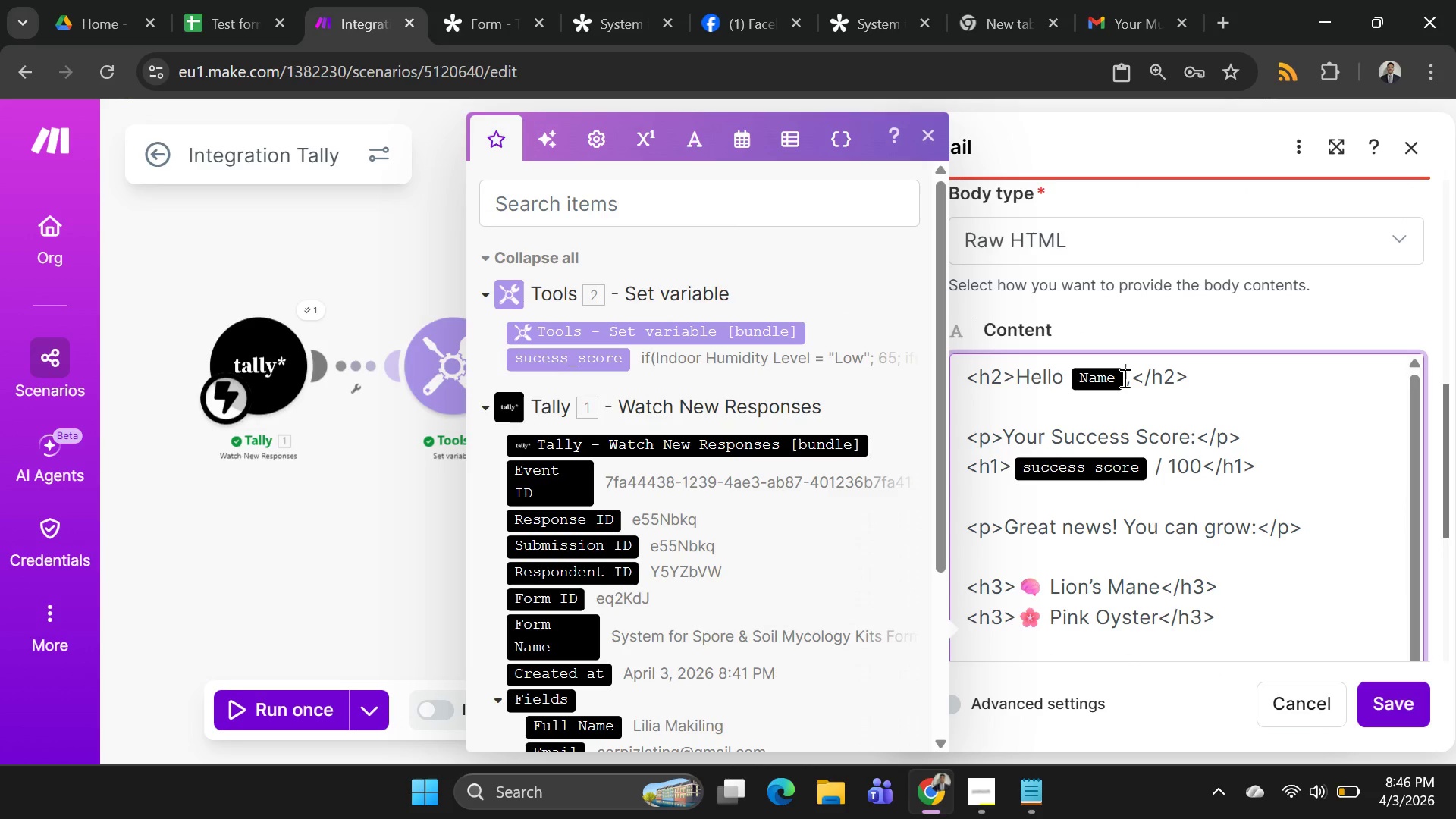 
key(Backspace)
 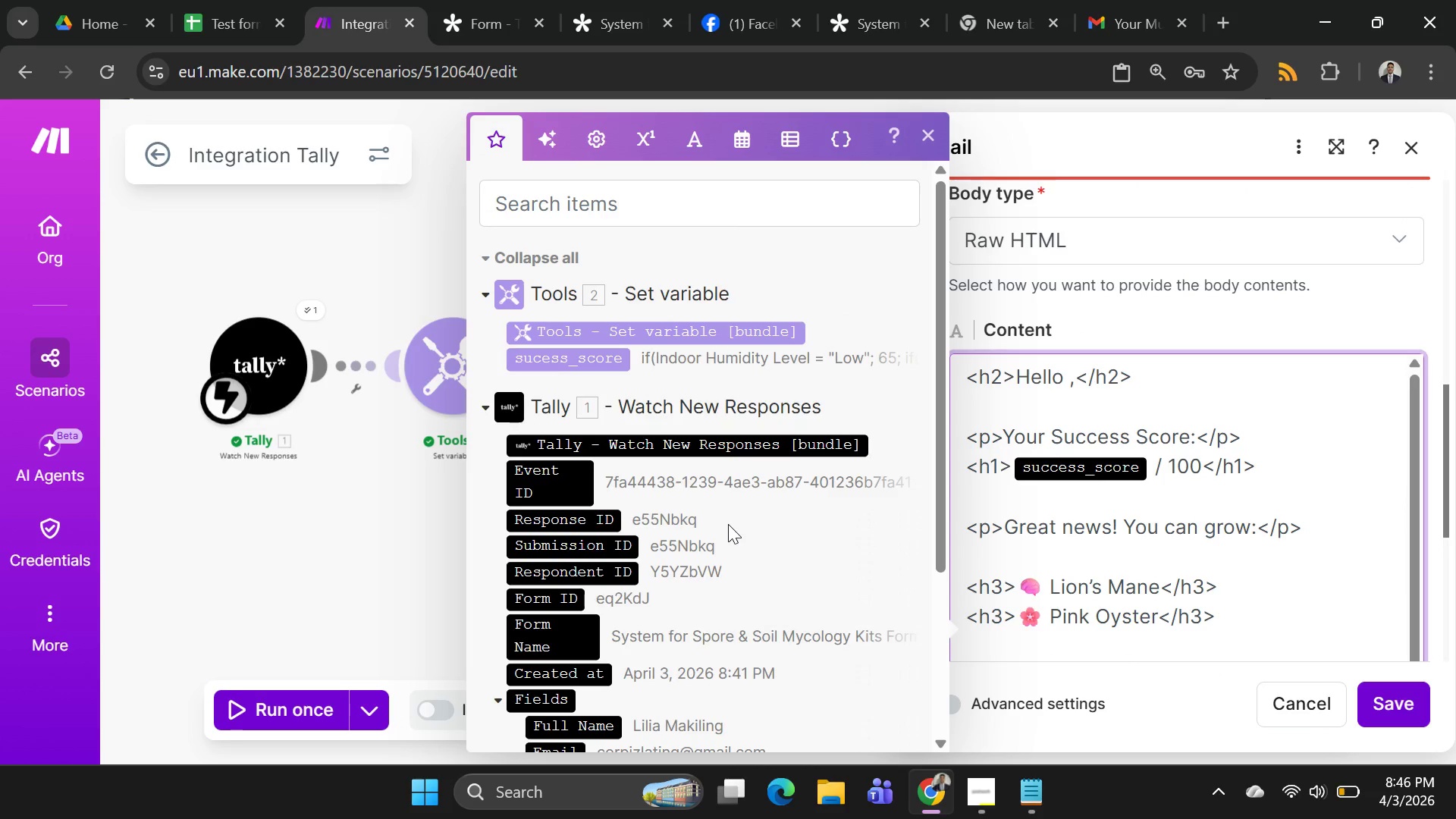 
mouse_move([672, 560])
 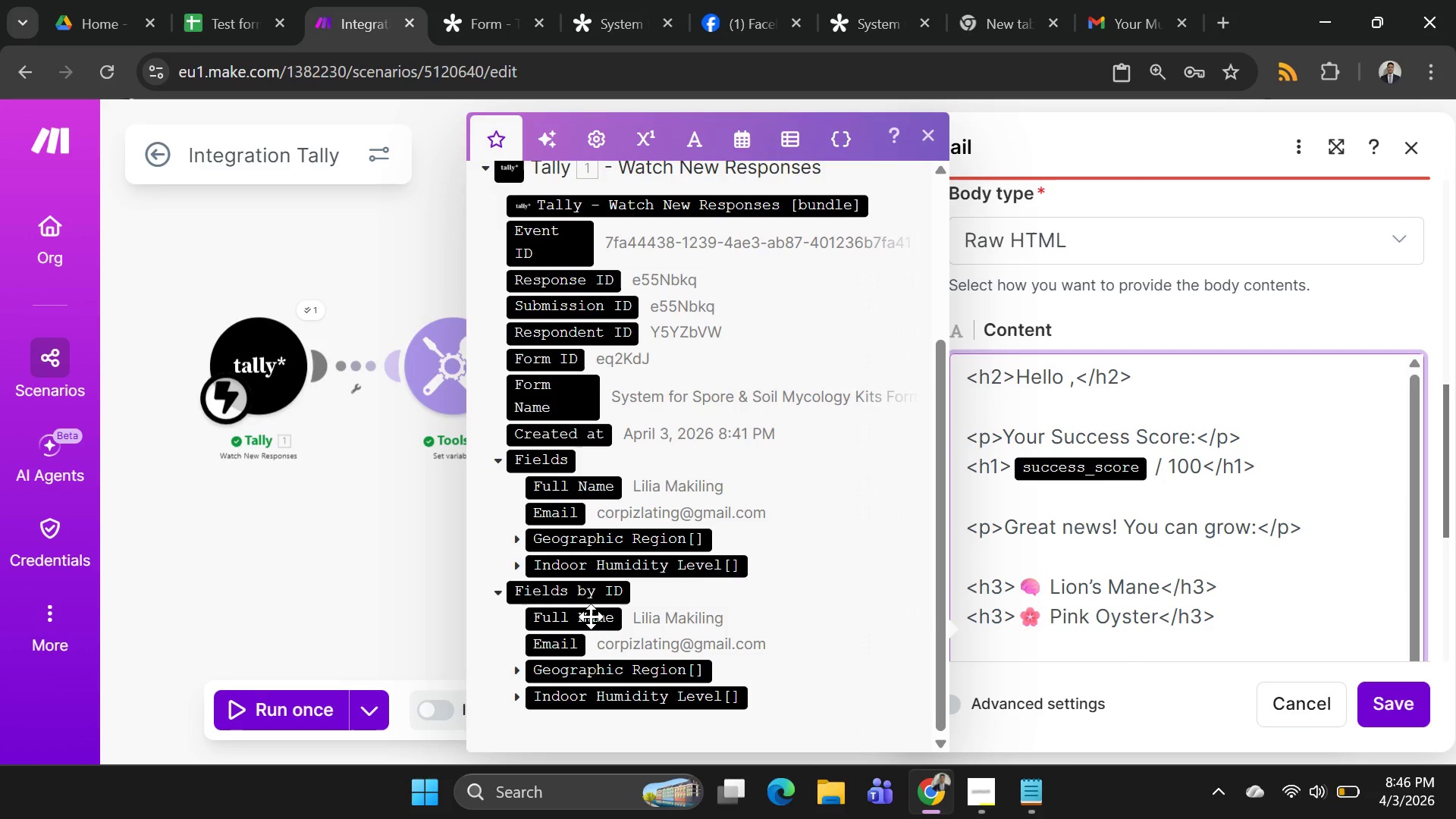 
left_click([591, 617])
 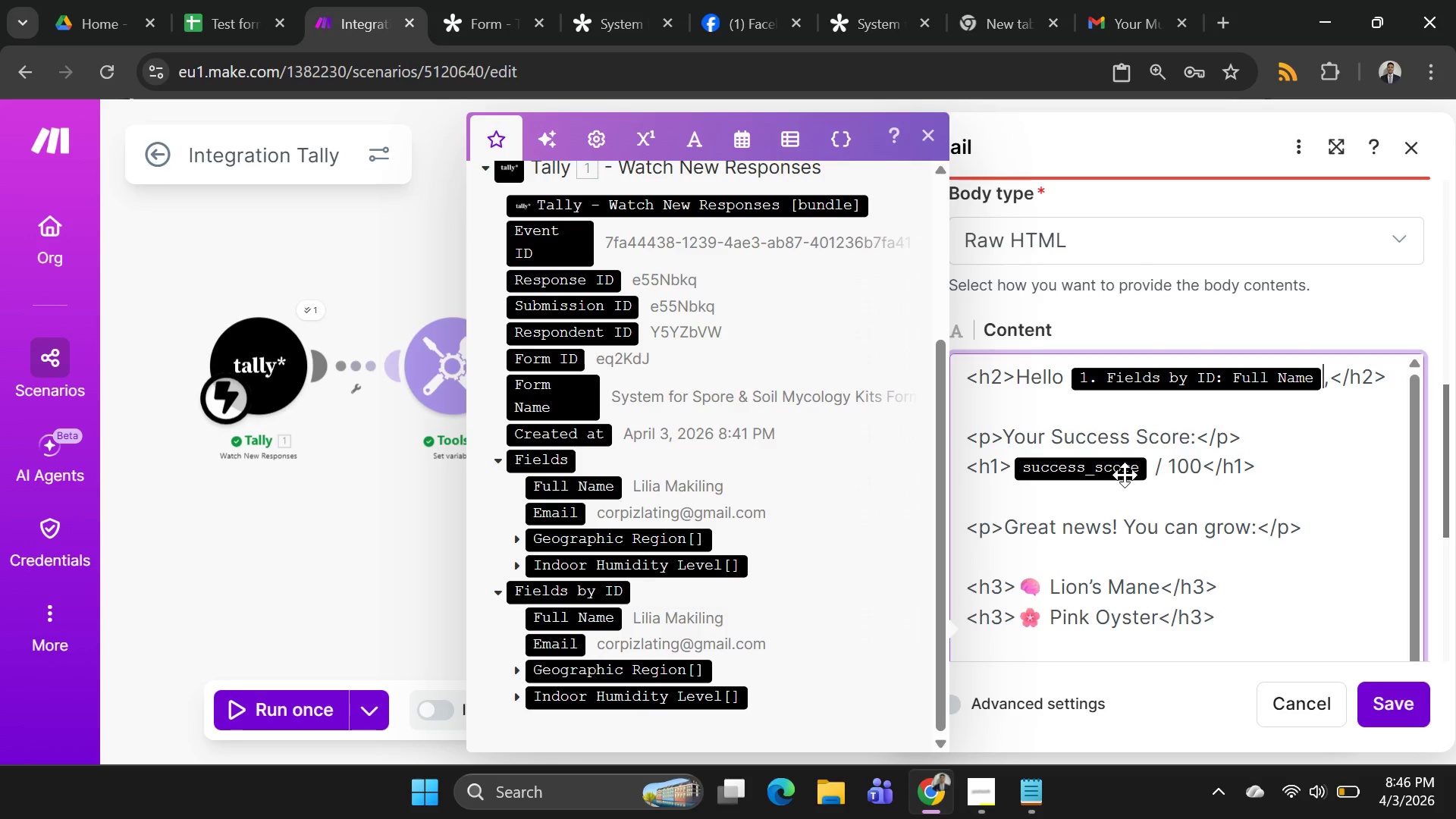 
wait(6.08)
 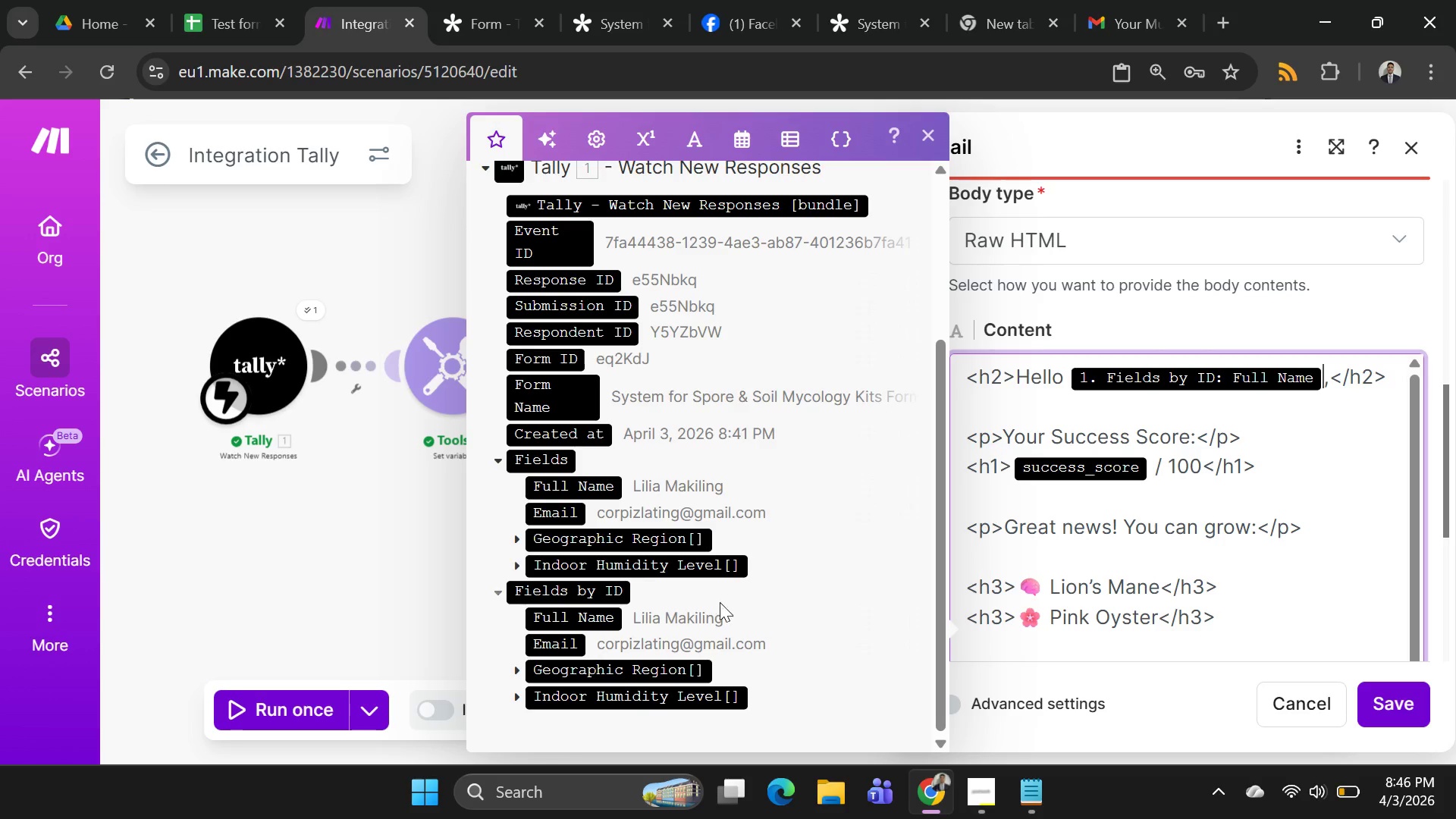 
left_click([1148, 467])
 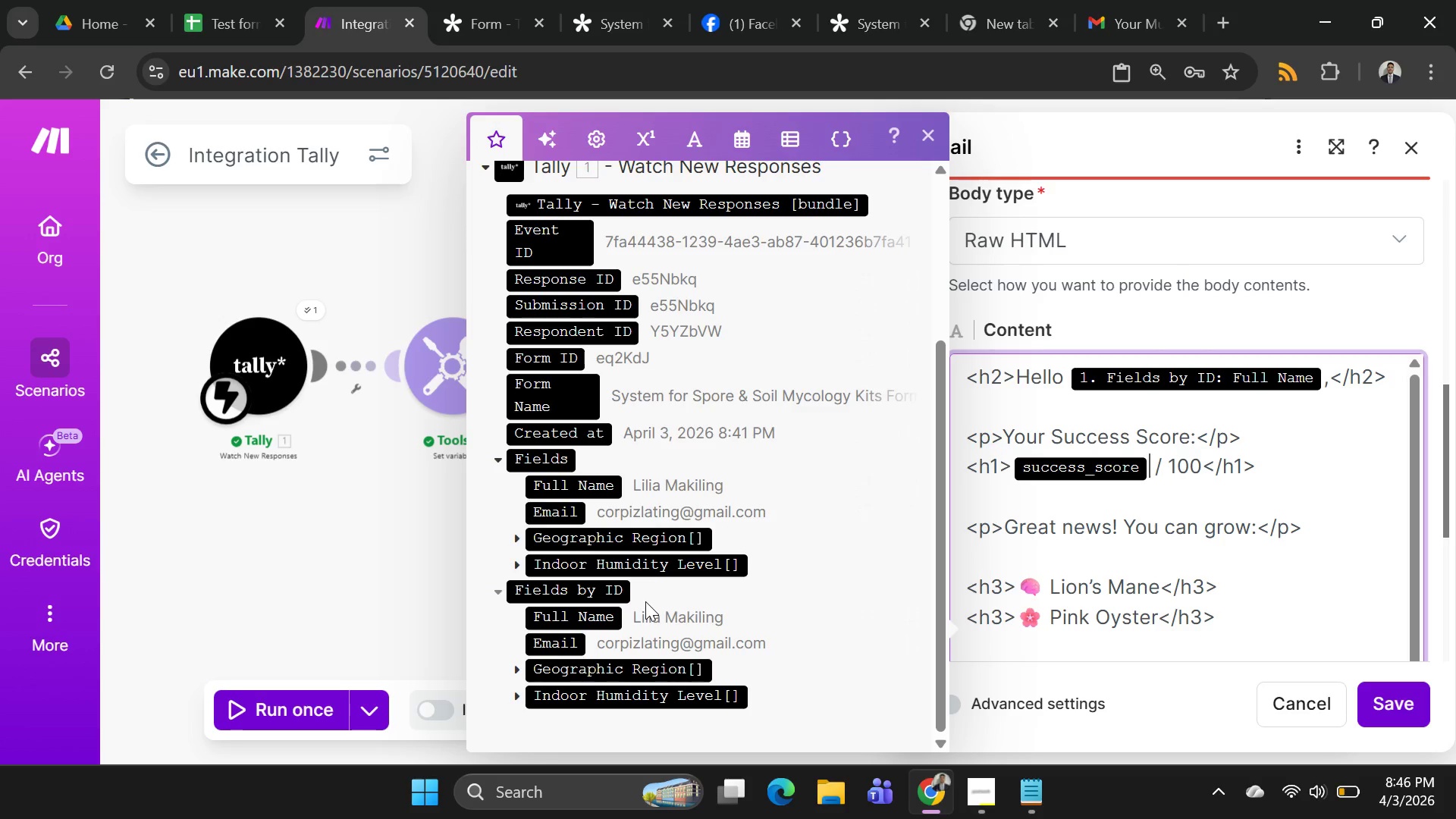 
wait(16.88)
 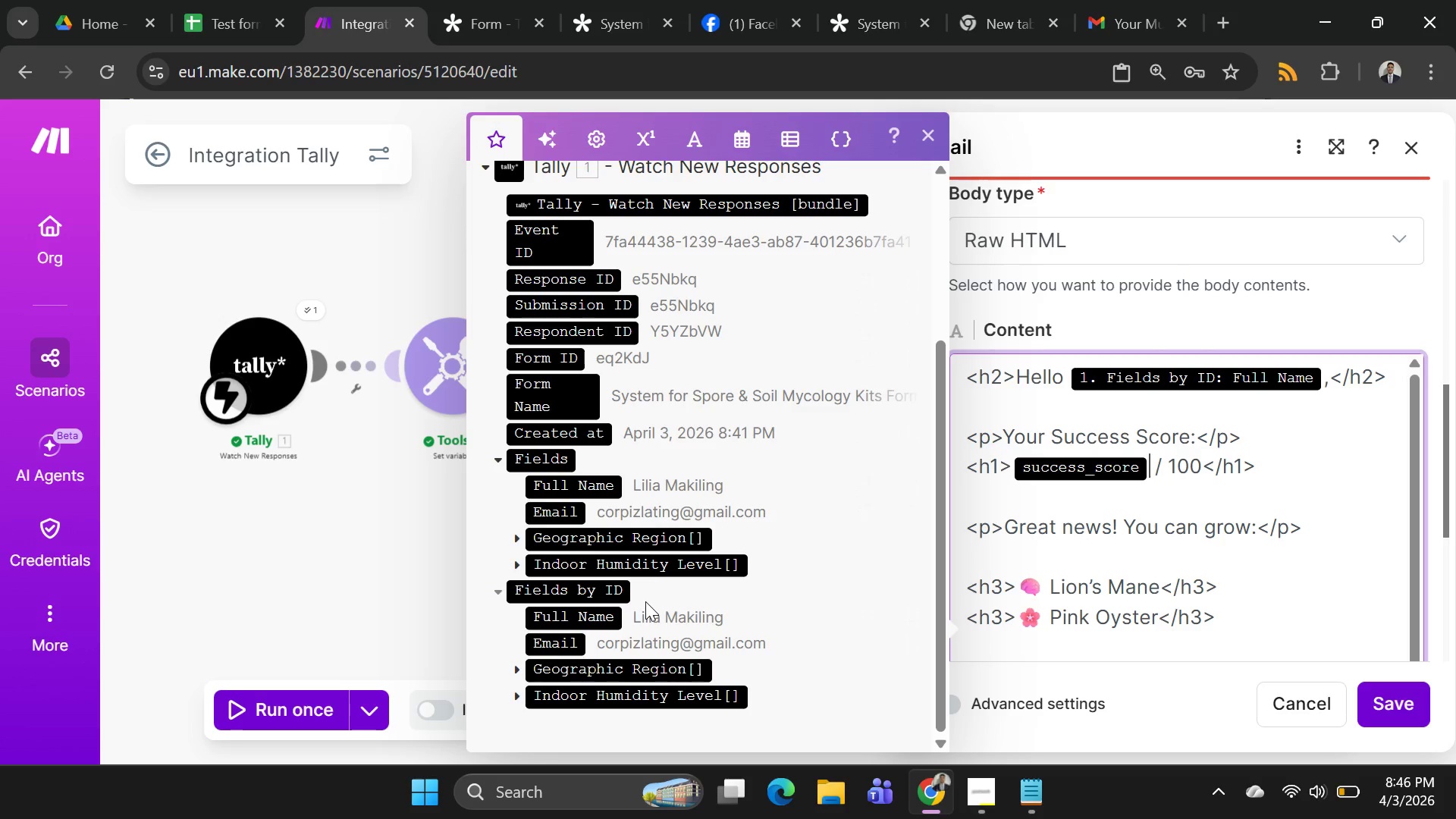 
left_click([266, 622])
 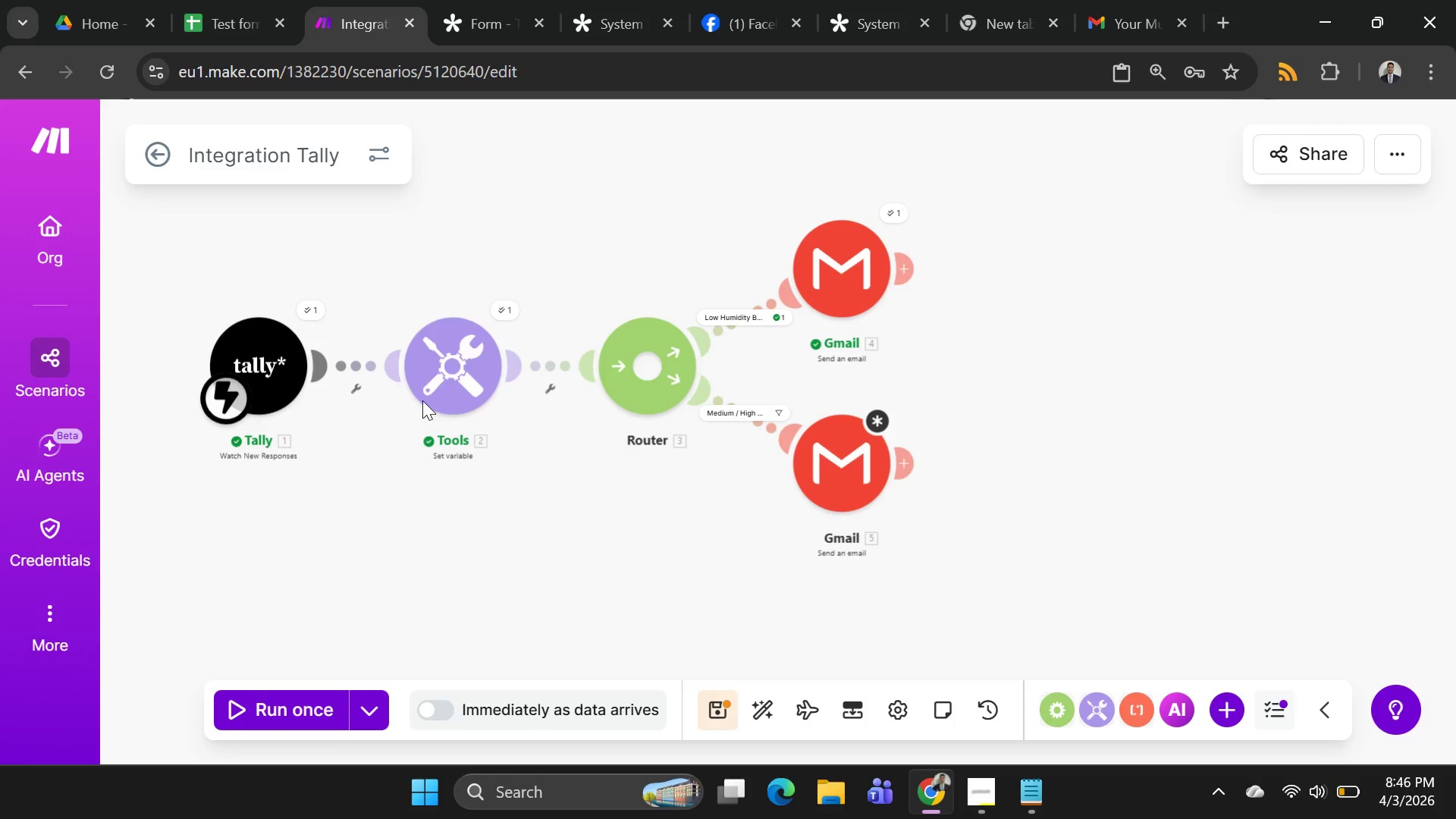 
key(Alt+AltLeft)
 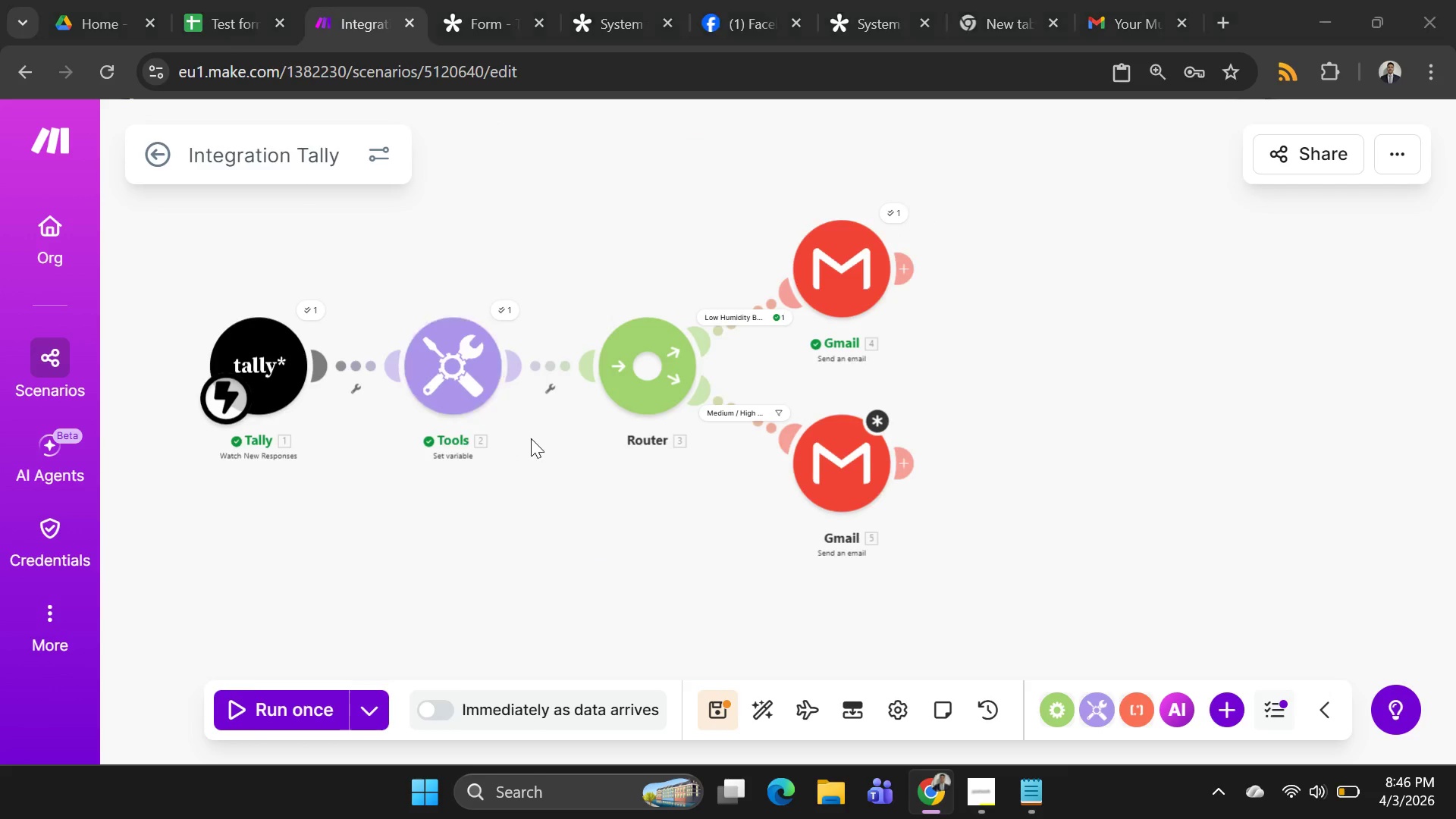 
key(Alt+Tab)